 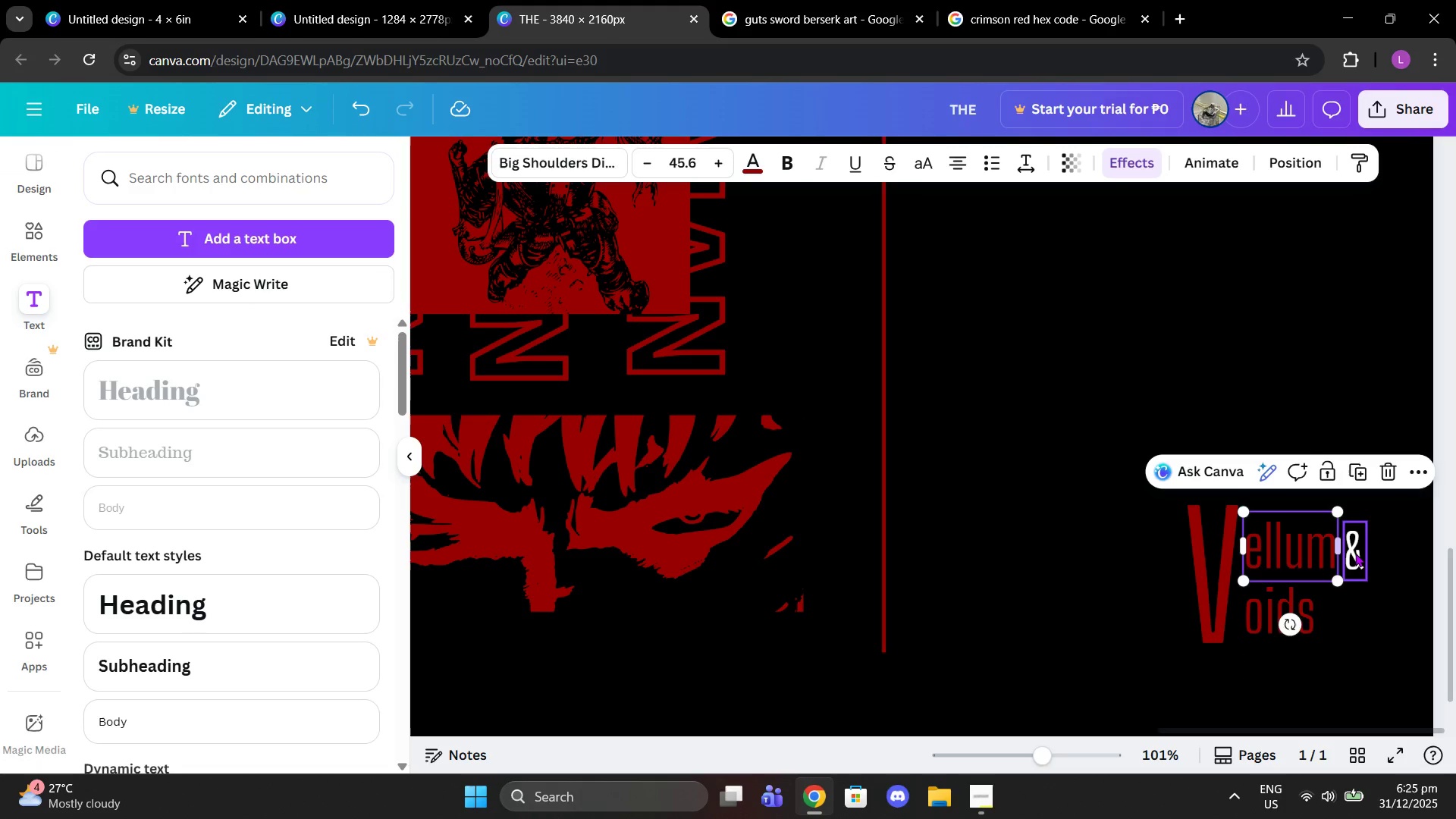 
left_click([1355, 553])
 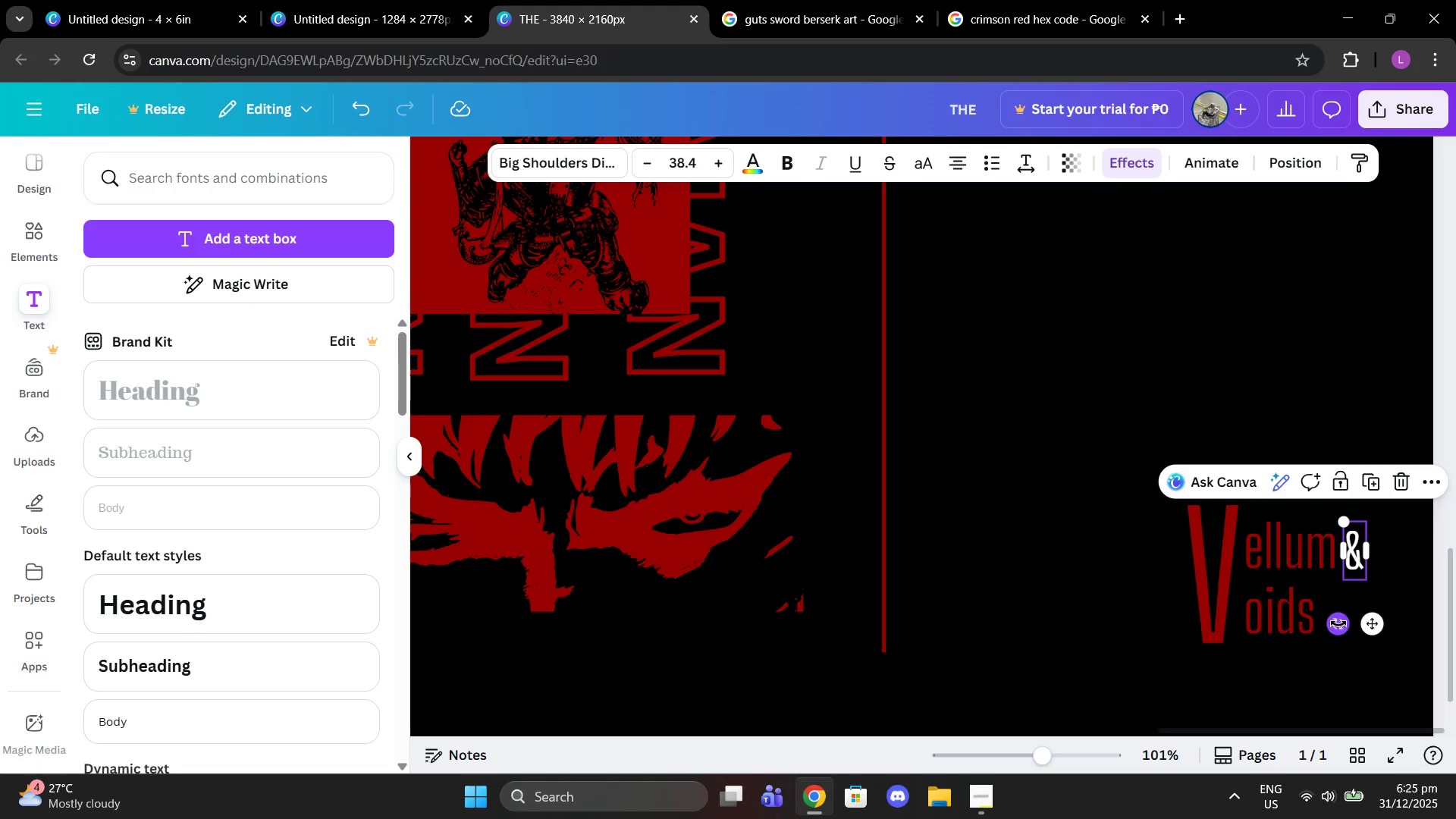 
left_click_drag(start_coordinate=[1338, 623], to_coordinate=[1369, 606])
 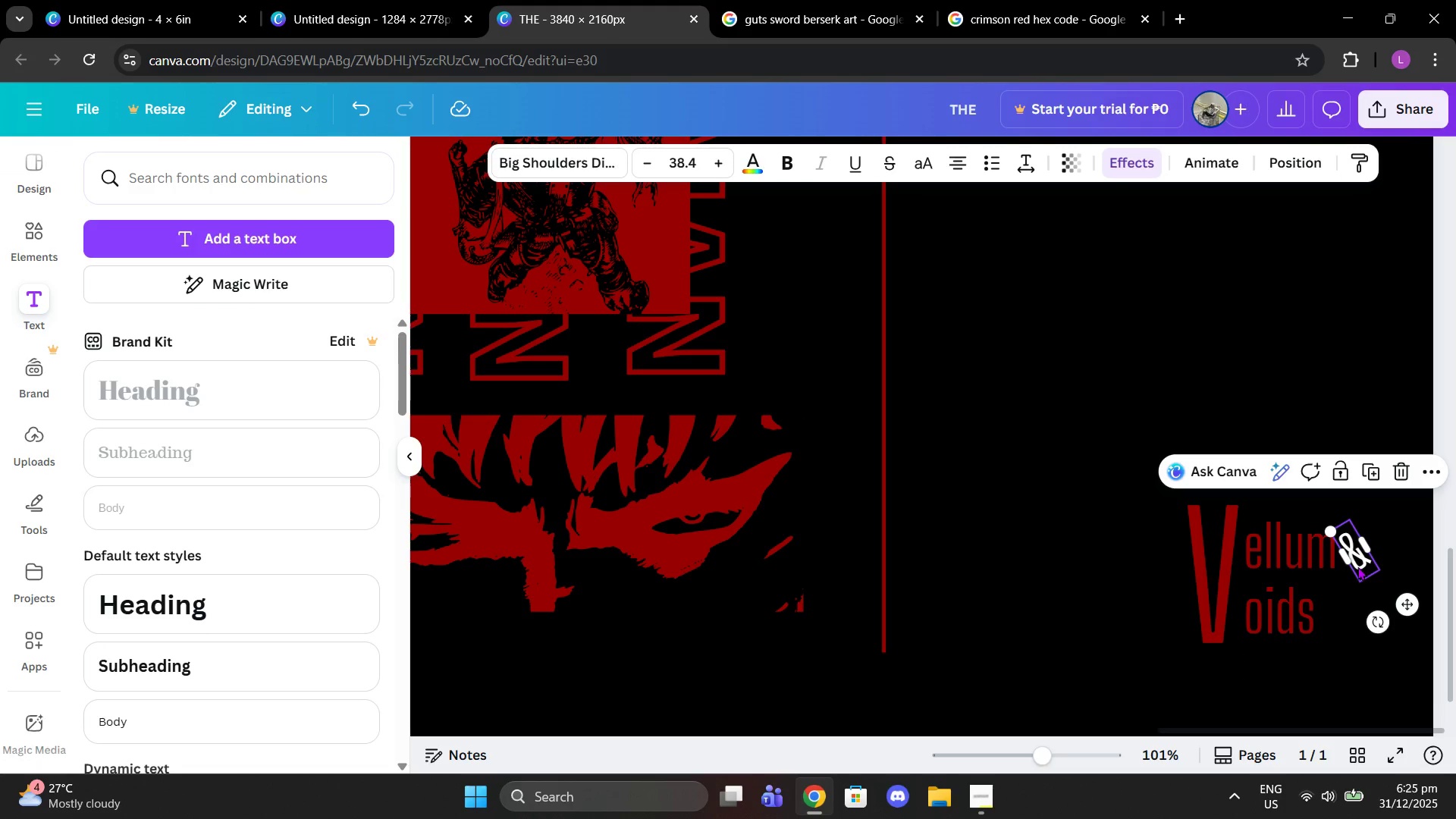 
left_click_drag(start_coordinate=[1359, 565], to_coordinate=[1283, 595])
 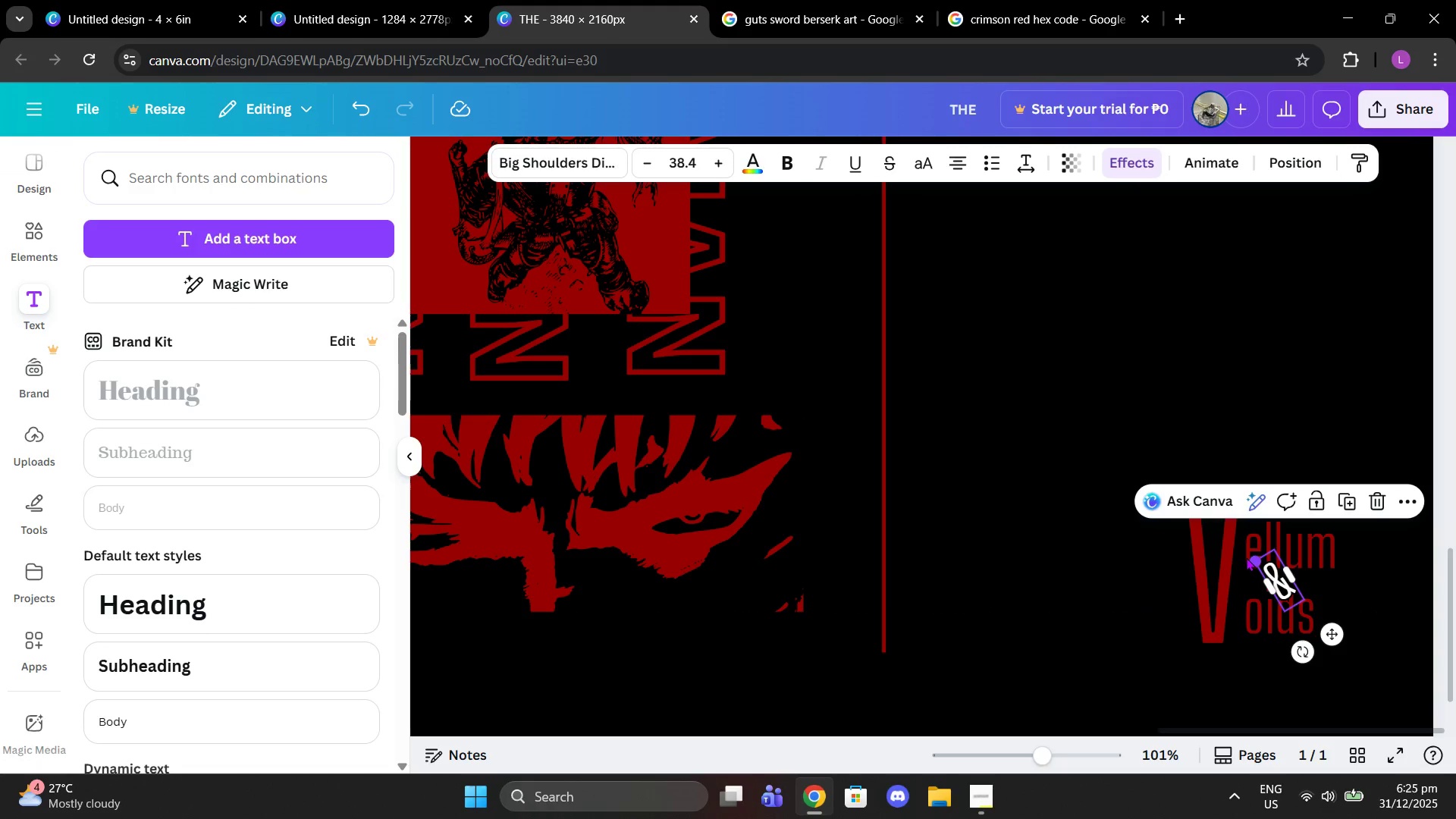 
left_click_drag(start_coordinate=[1250, 558], to_coordinate=[1267, 570])
 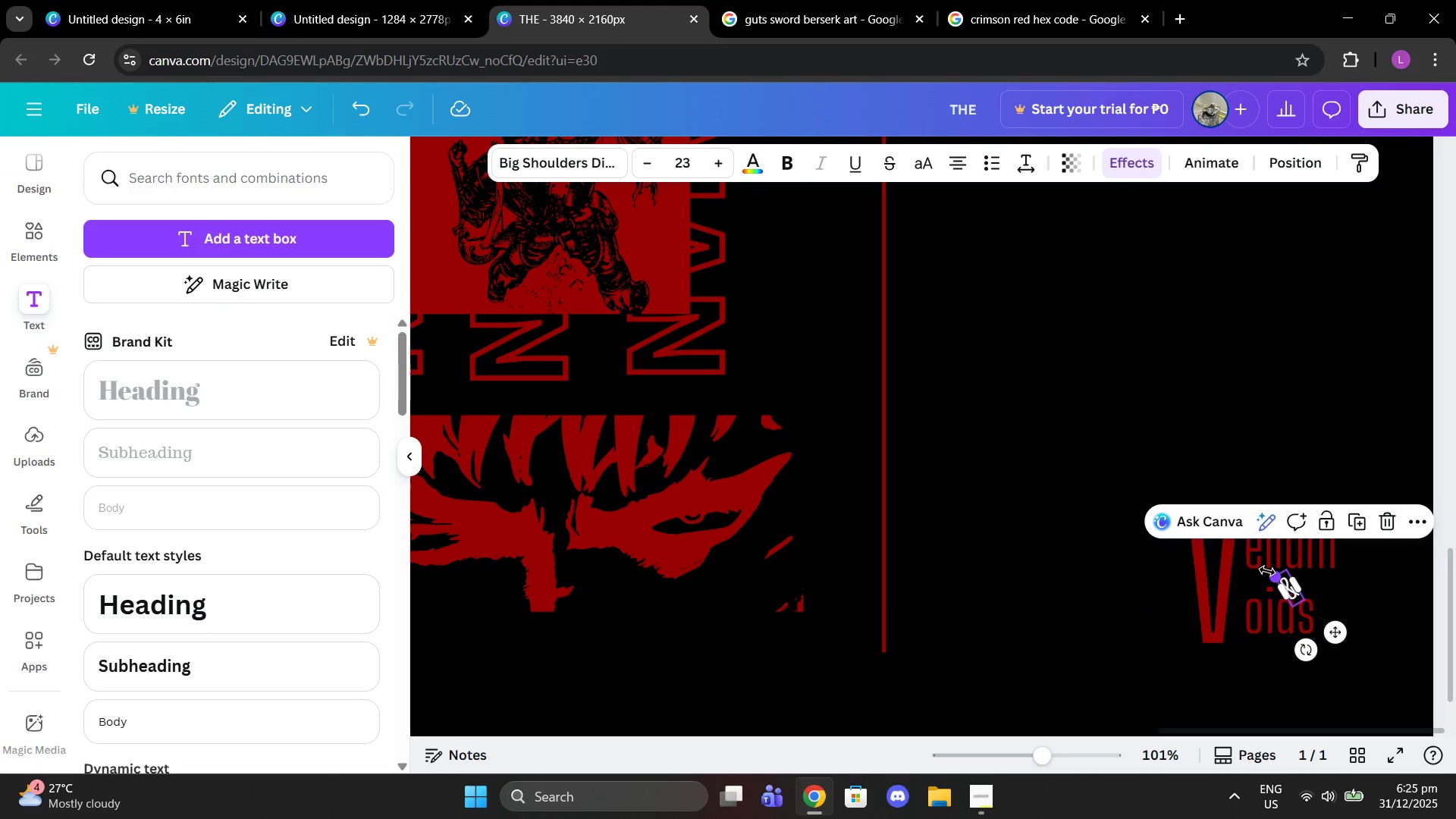 
left_click_drag(start_coordinate=[1272, 574], to_coordinate=[1260, 570])
 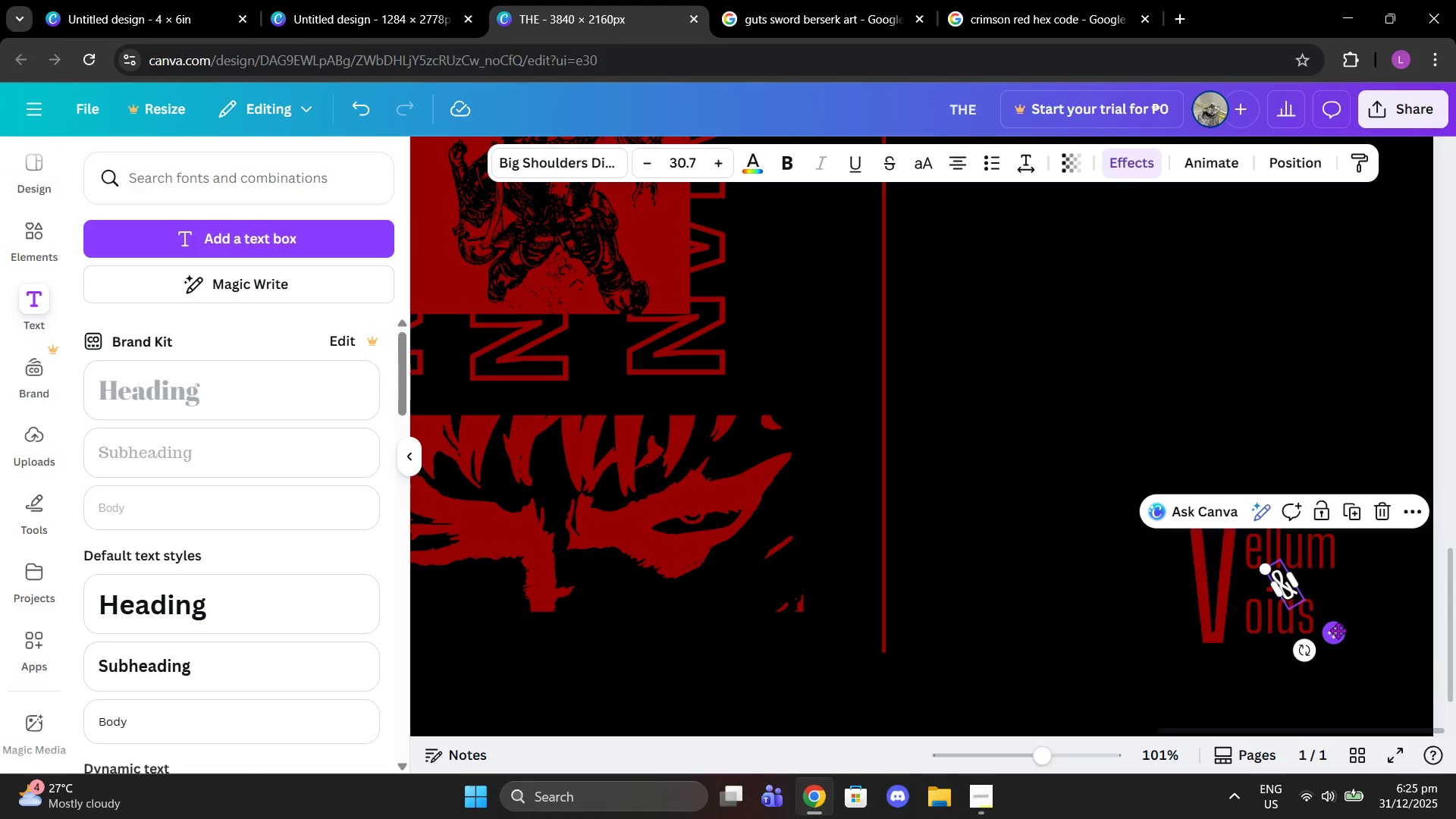 
left_click_drag(start_coordinate=[1338, 631], to_coordinate=[1331, 625])
 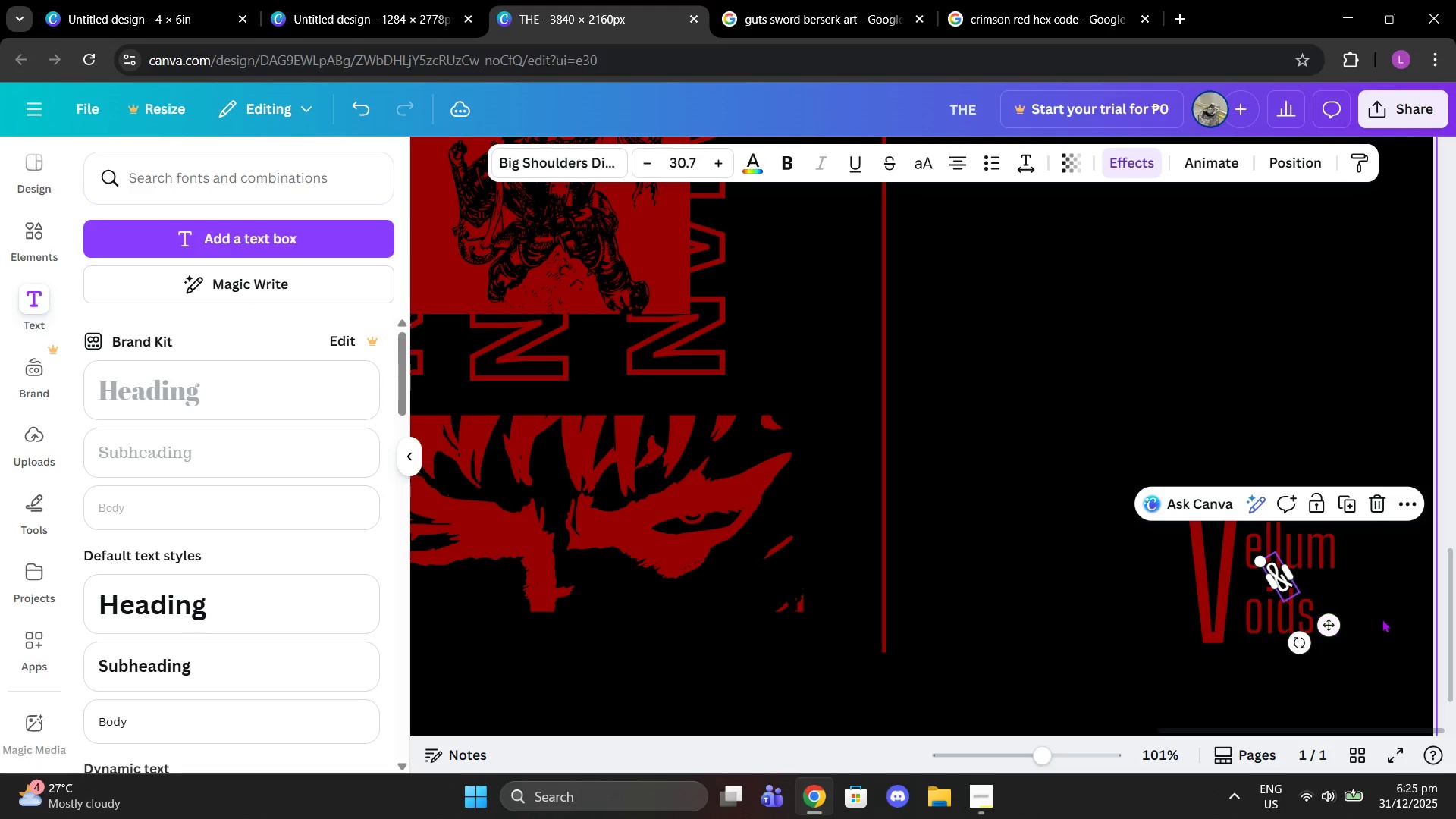 
left_click([1382, 619])
 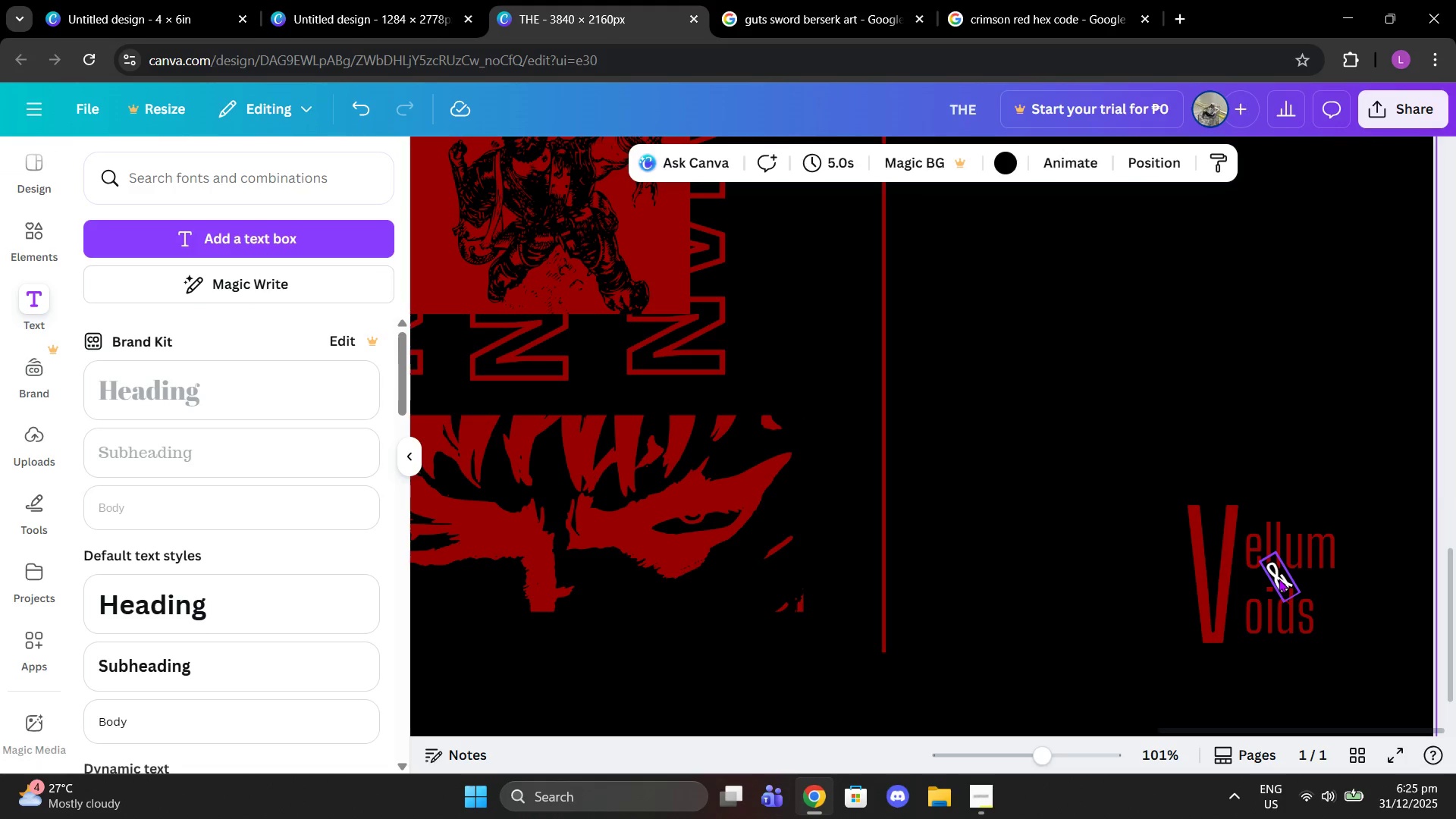 
left_click([1279, 579])
 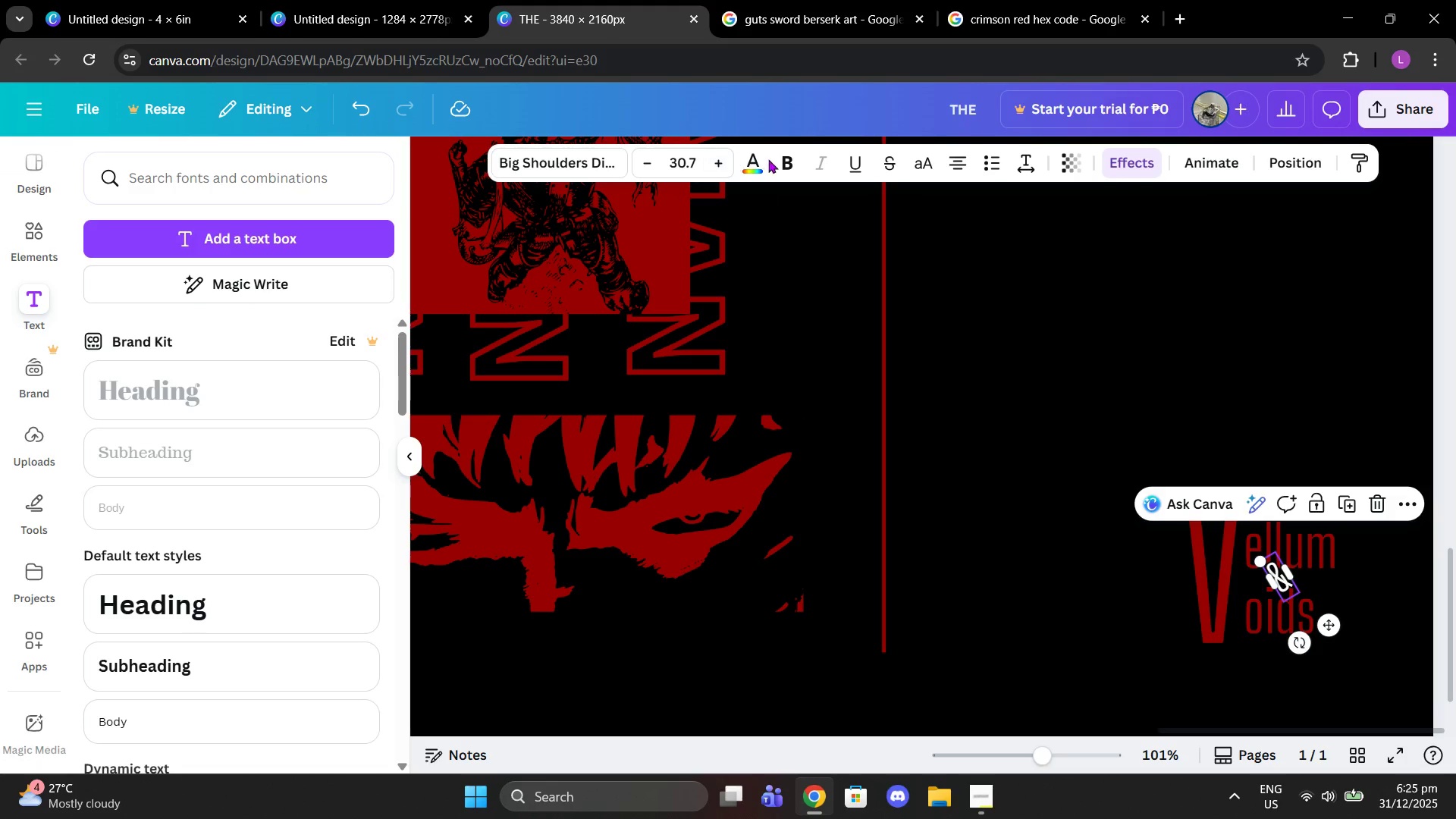 
left_click([756, 160])
 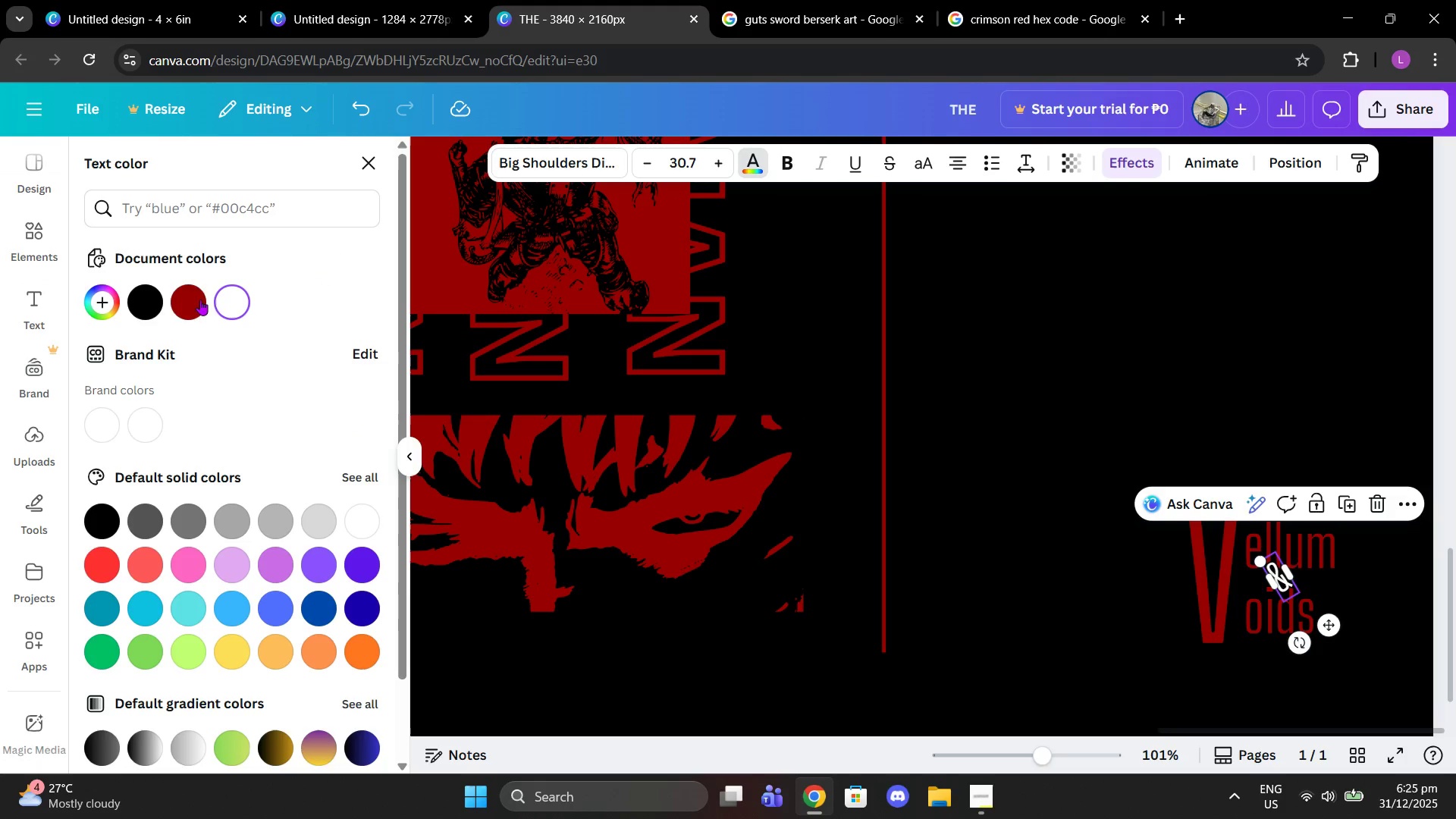 
left_click([180, 300])
 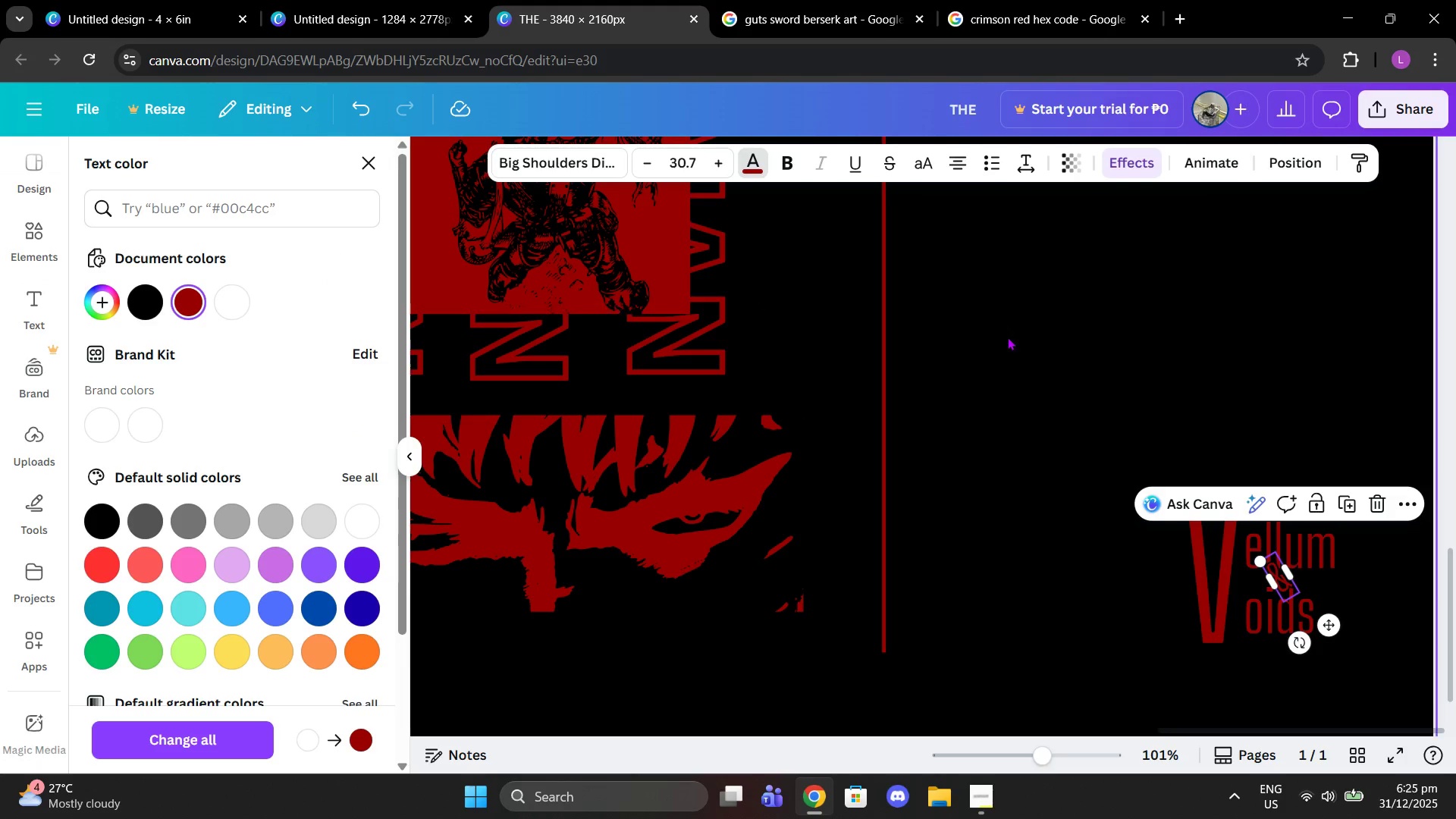 
double_click([1007, 337])
 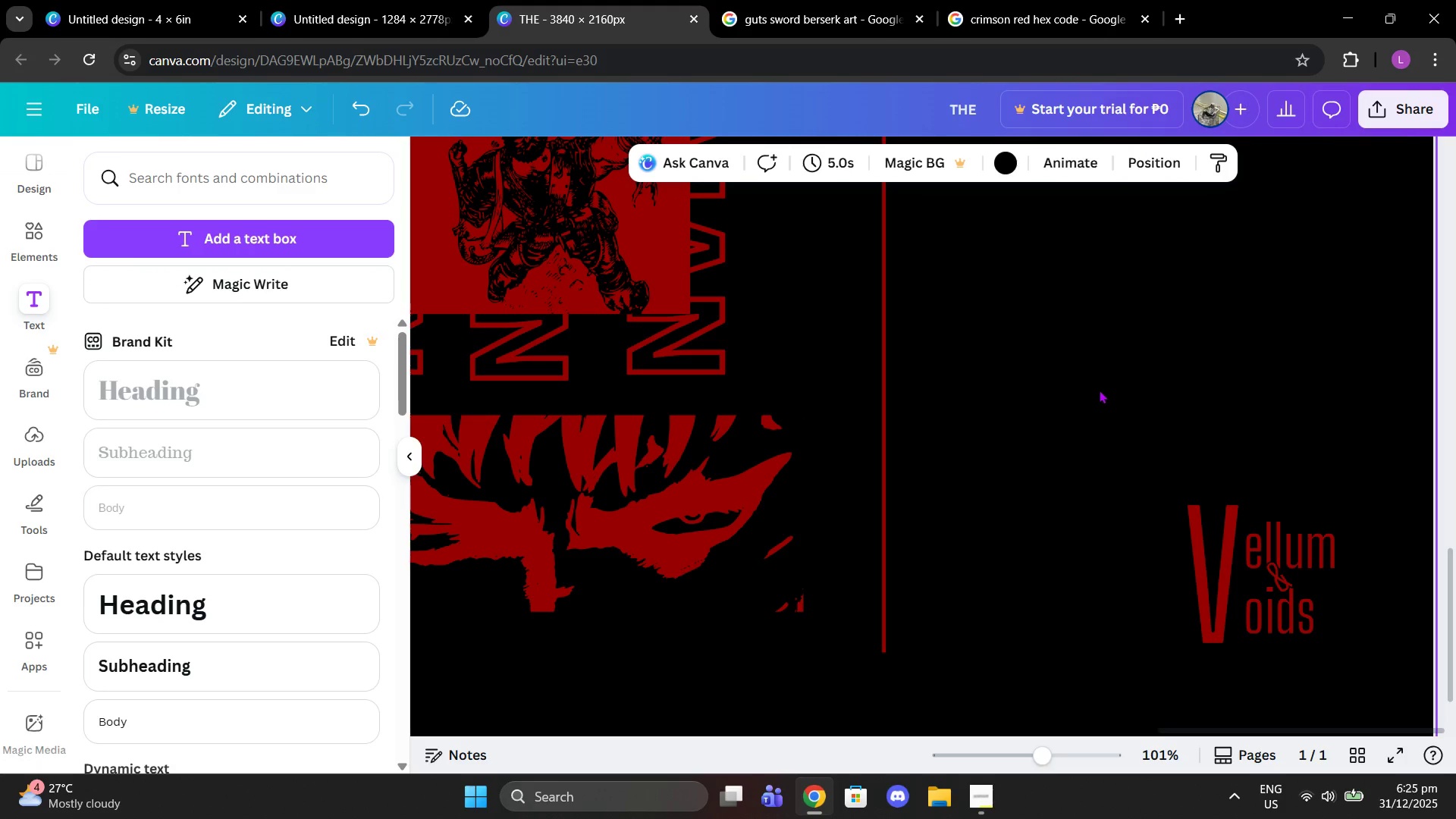 
left_click_drag(start_coordinate=[1096, 390], to_coordinate=[1358, 673])
 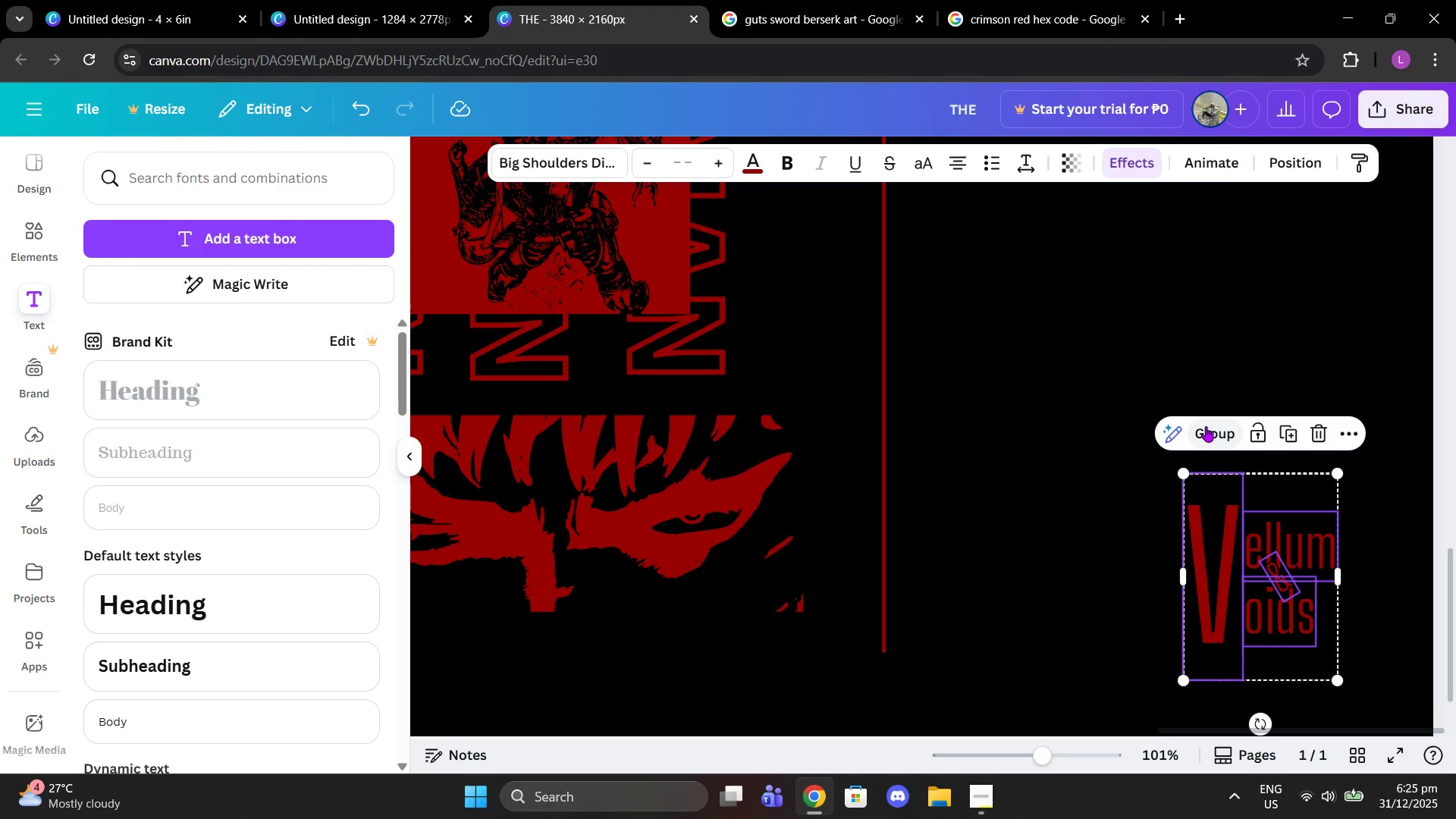 
left_click([918, 526])
 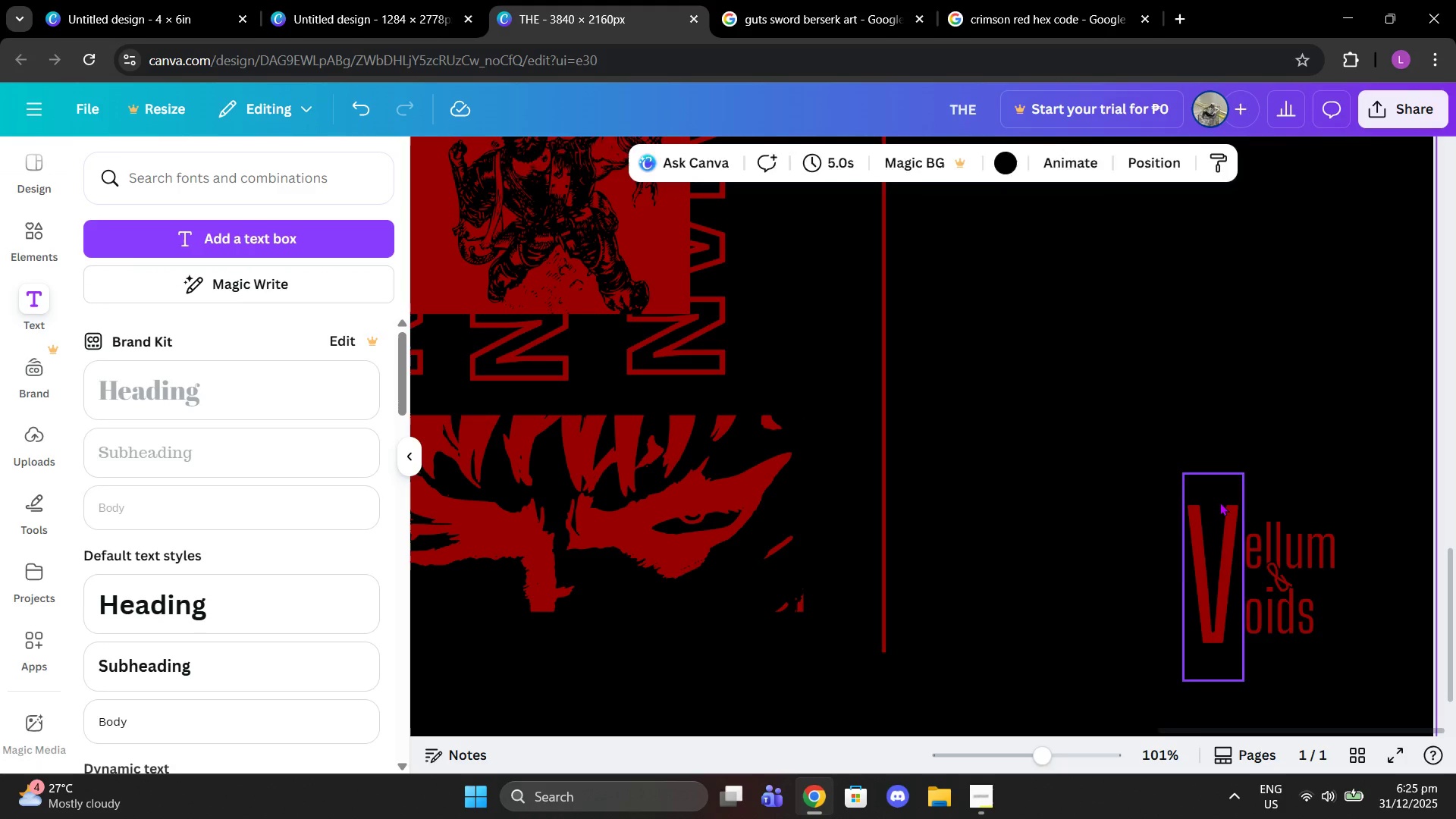 
left_click([1219, 502])
 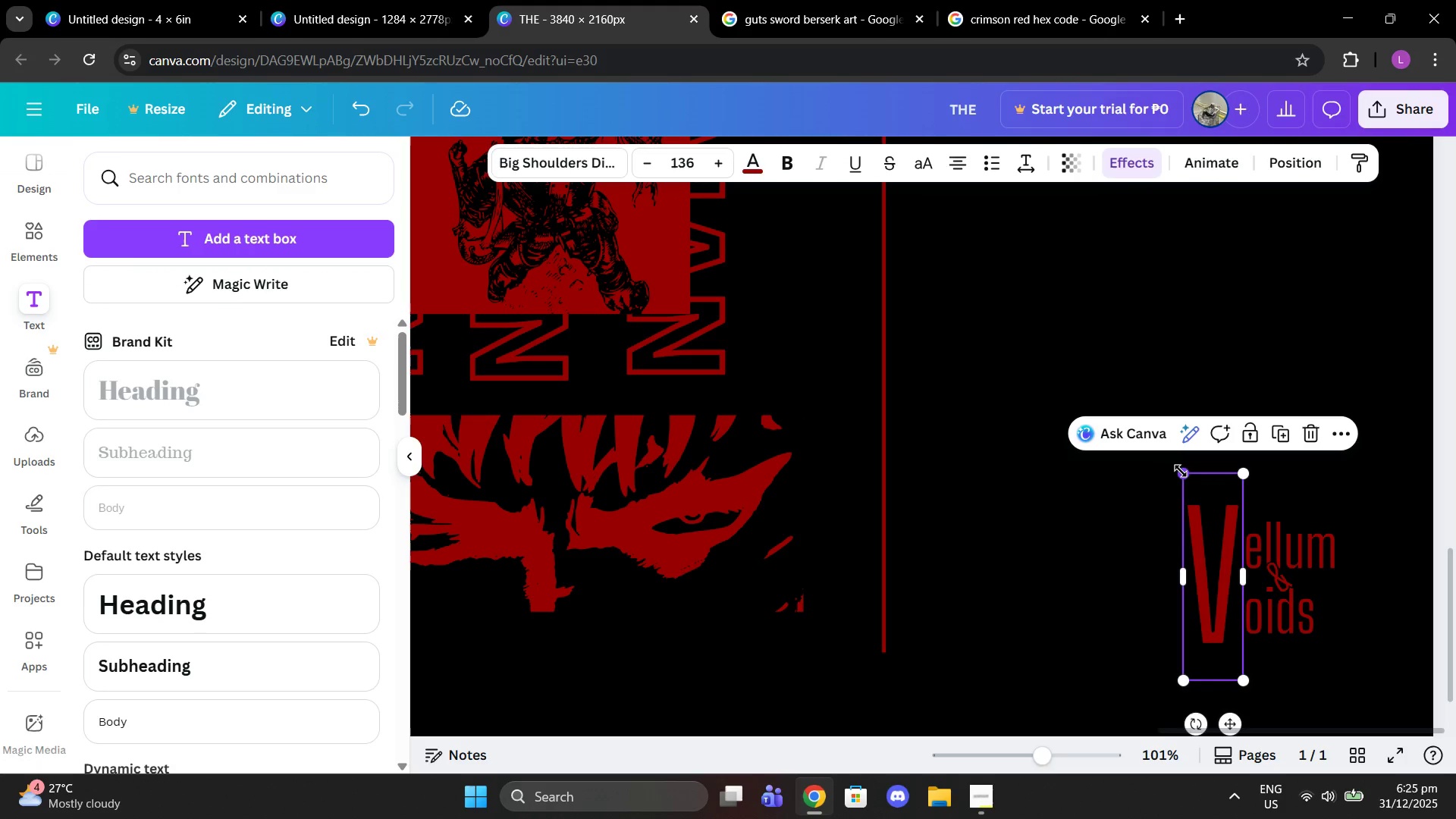 
left_click_drag(start_coordinate=[1181, 471], to_coordinate=[1200, 488])
 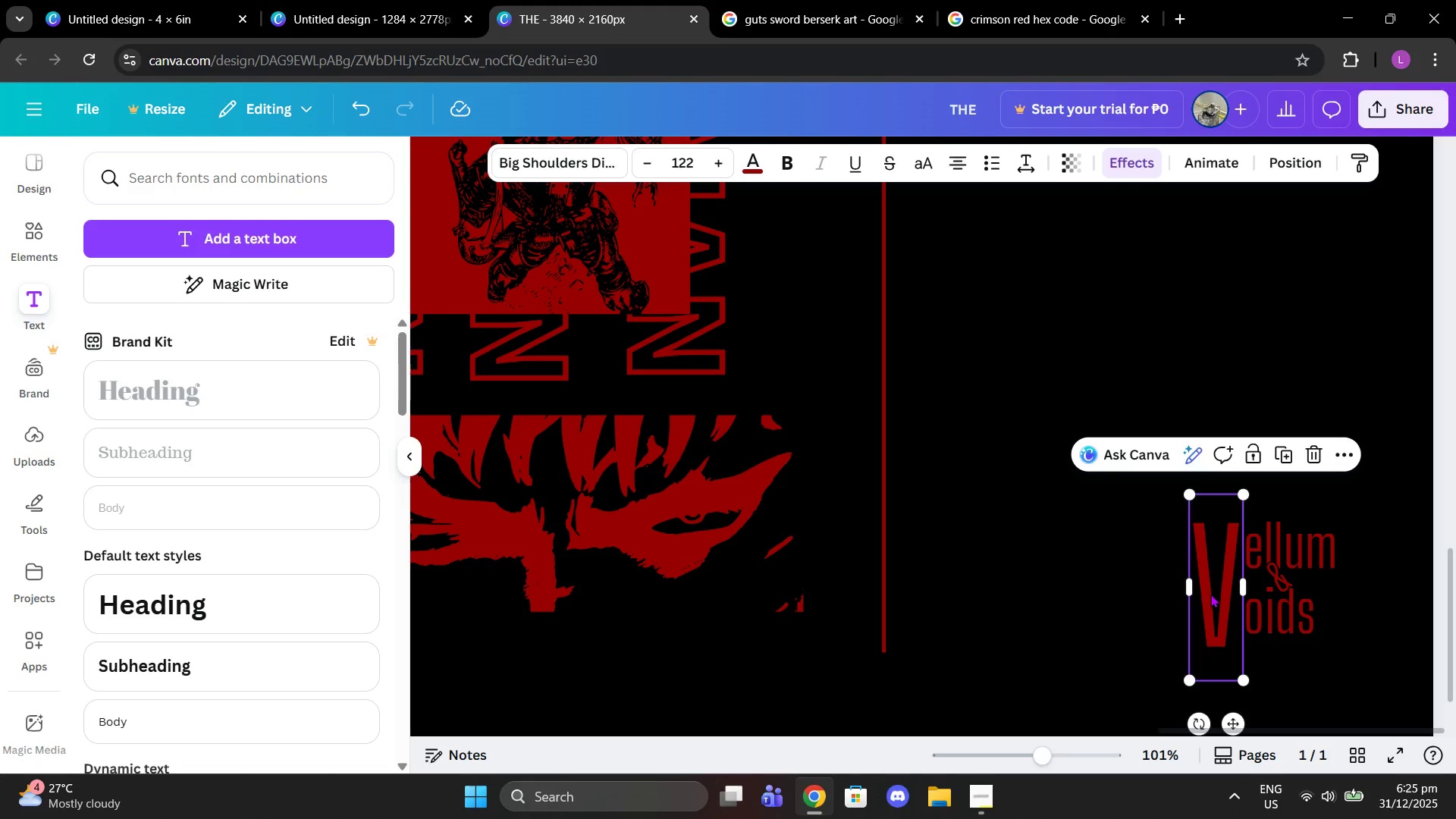 
left_click_drag(start_coordinate=[1210, 594], to_coordinate=[1207, 586])
 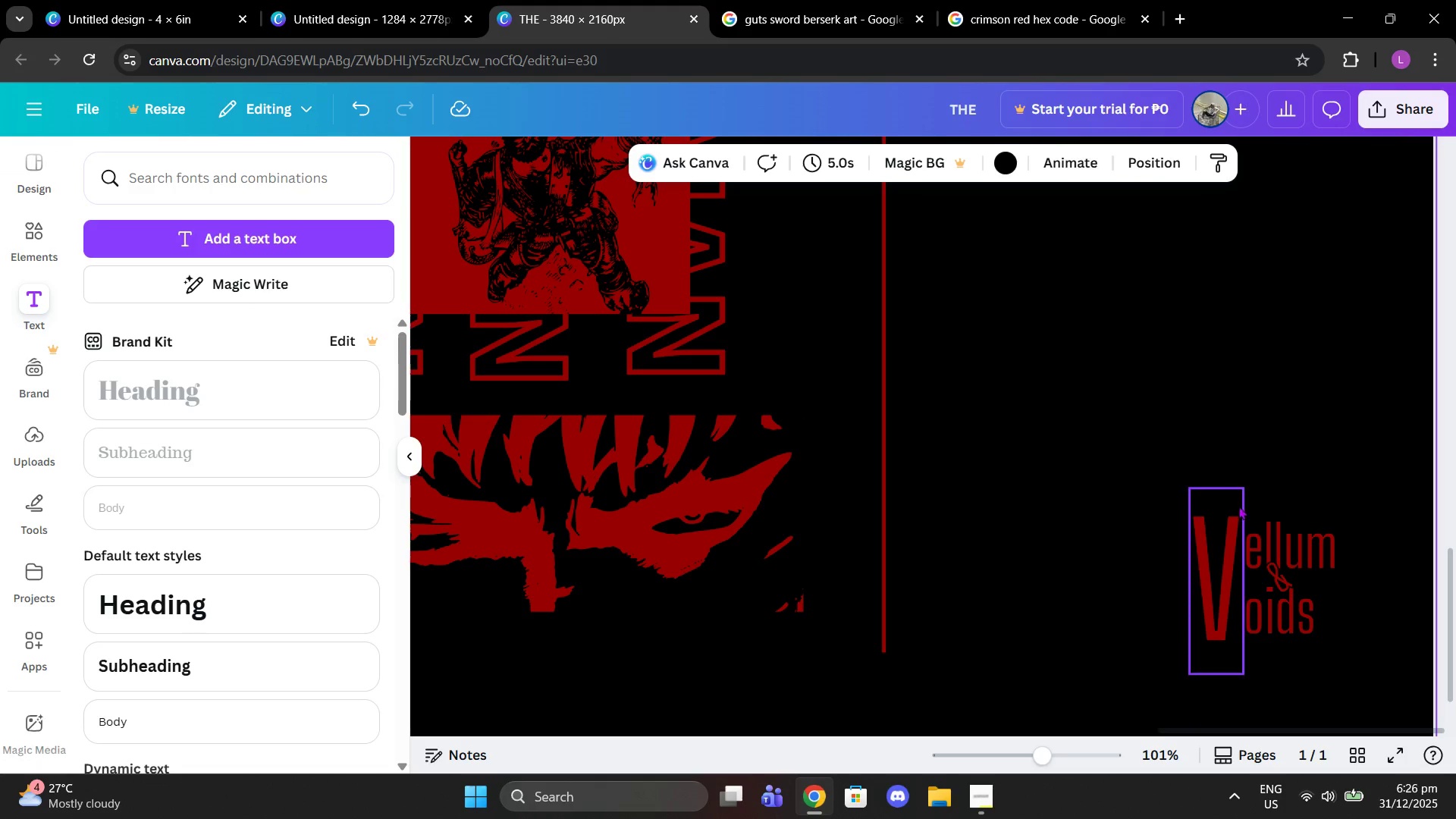 
left_click_drag(start_coordinate=[1069, 447], to_coordinate=[1398, 692])
 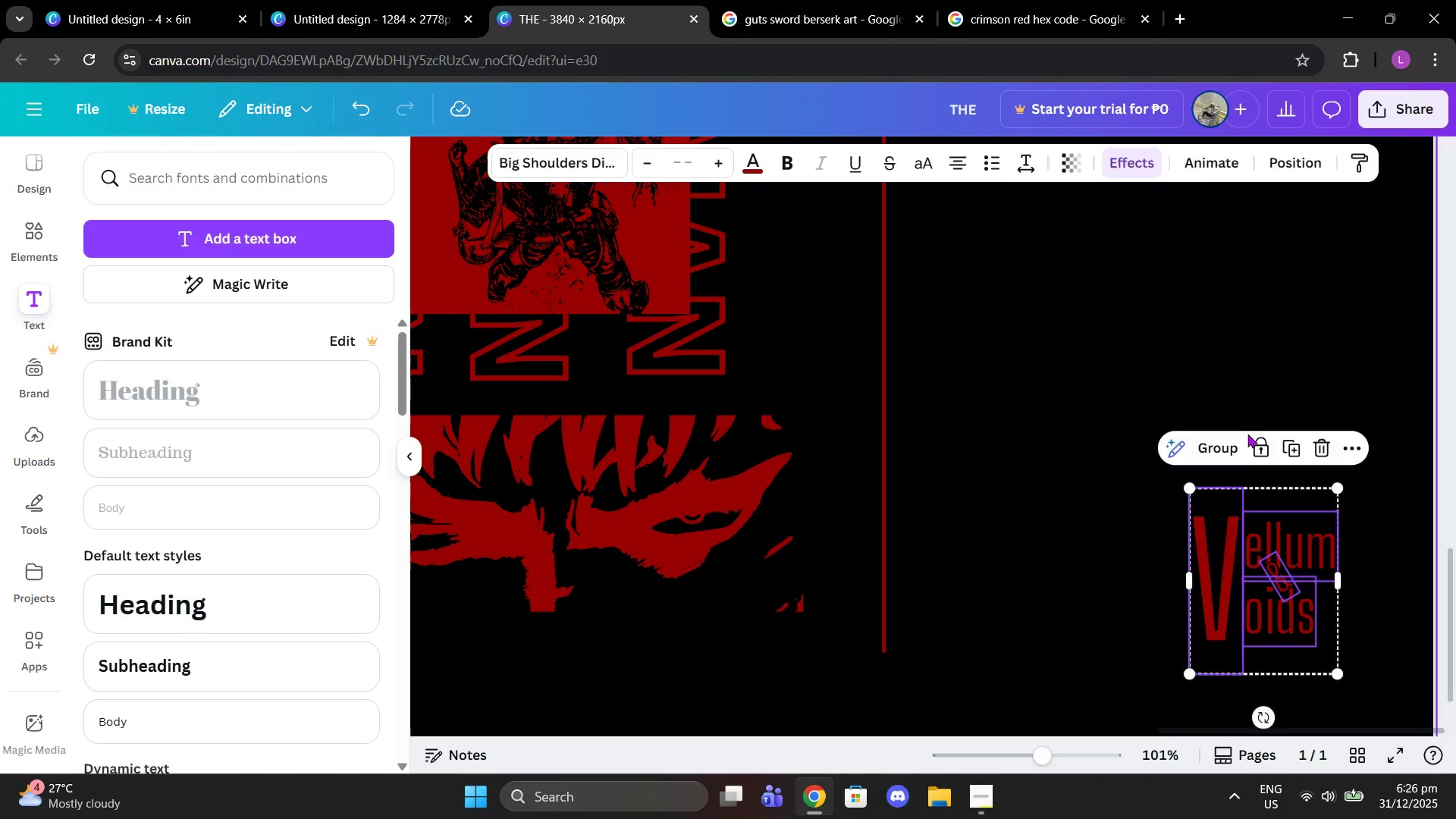 
double_click([1200, 441])
 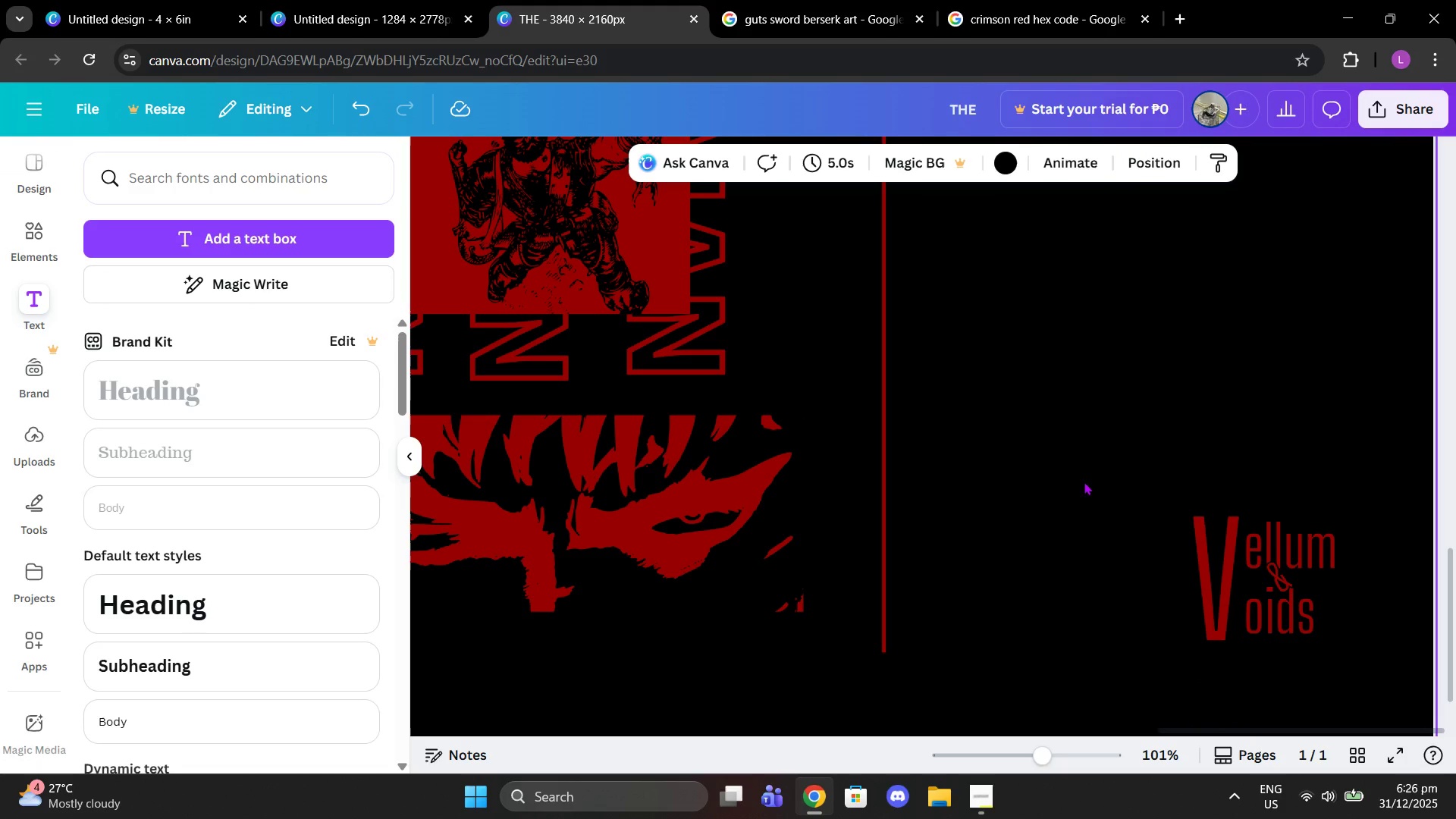 
left_click_drag(start_coordinate=[1084, 482], to_coordinate=[1385, 640])
 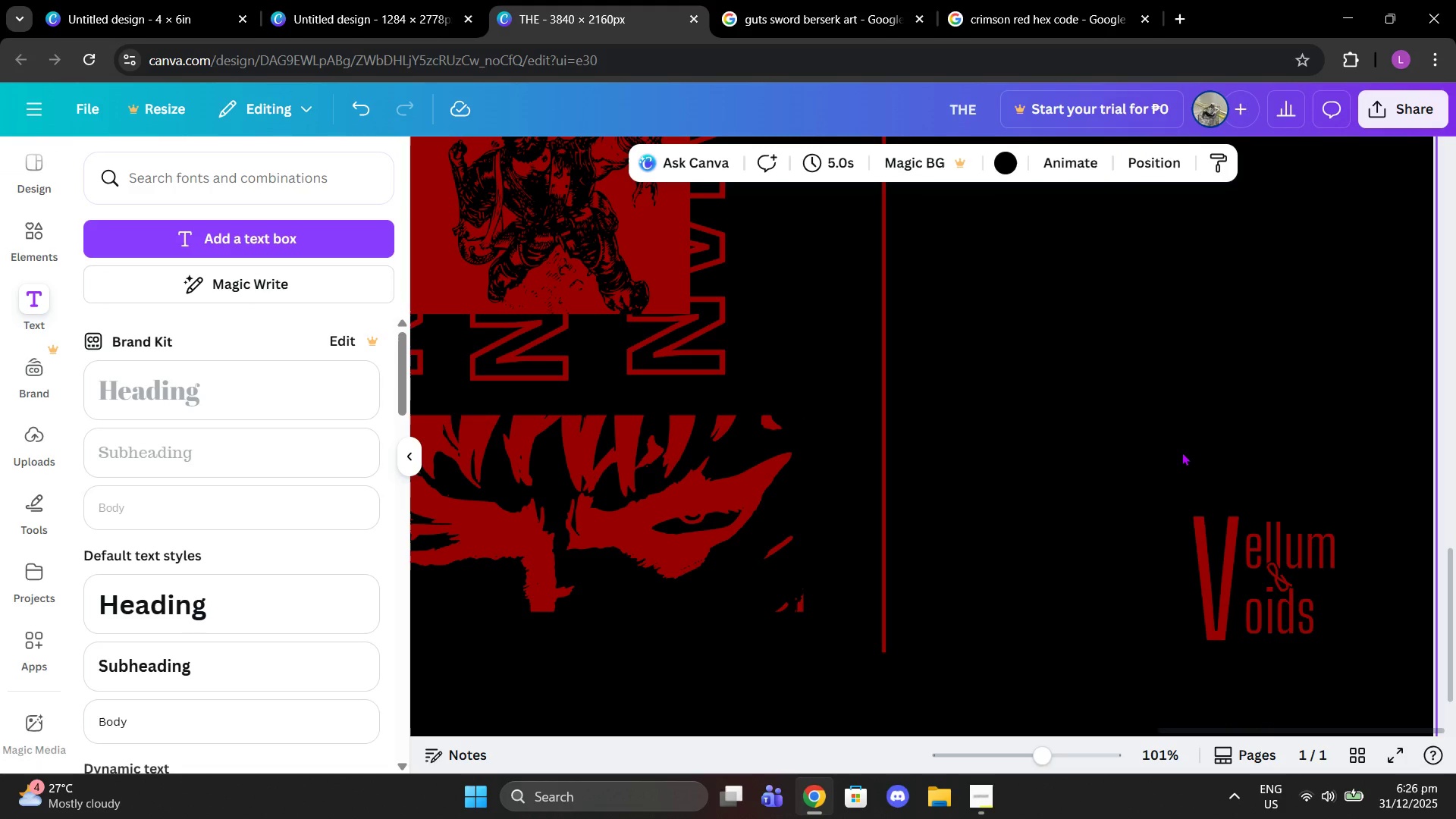 
left_click_drag(start_coordinate=[1181, 452], to_coordinate=[1388, 649])
 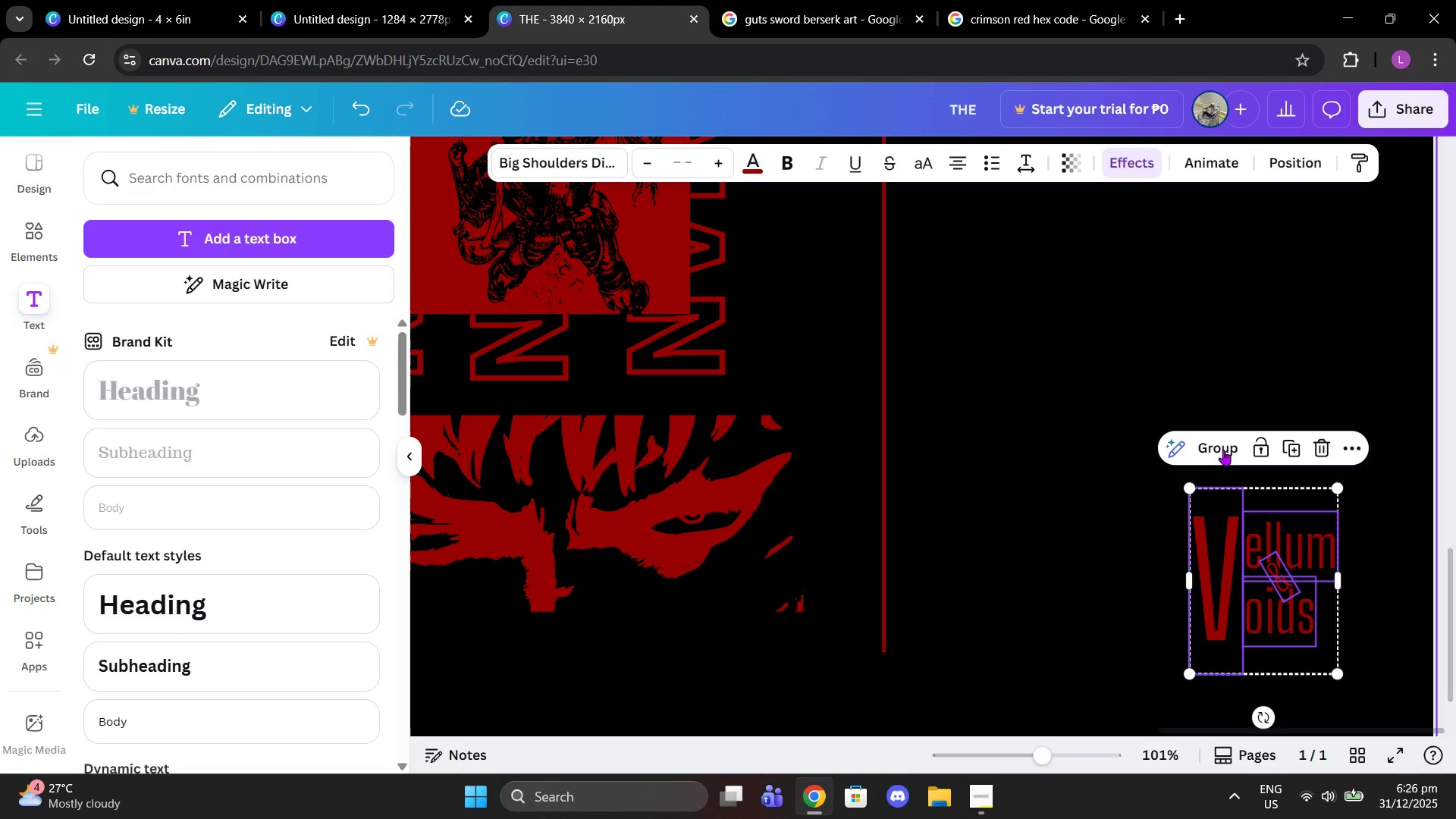 
left_click([1230, 446])
 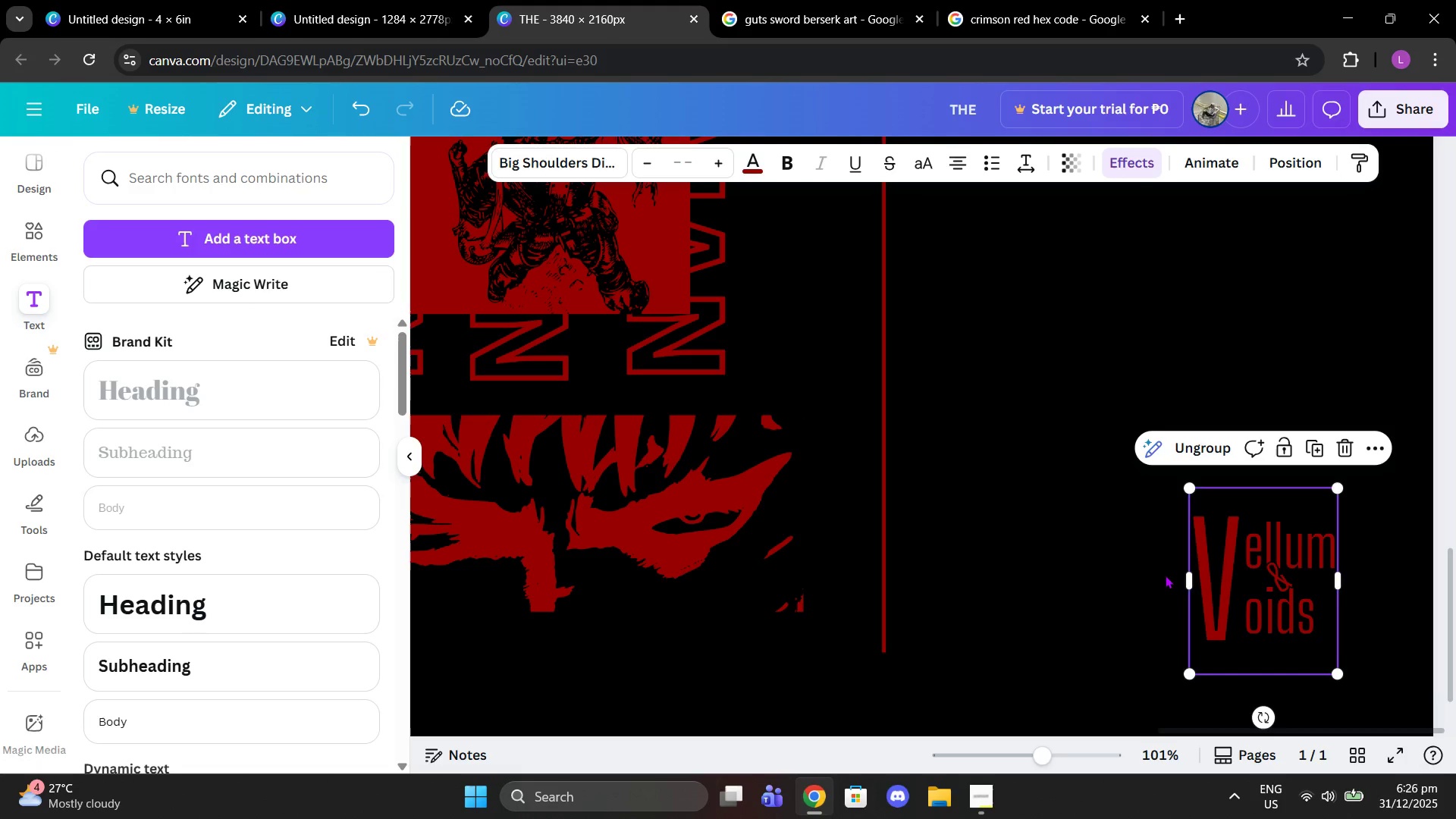 
left_click([1072, 570])
 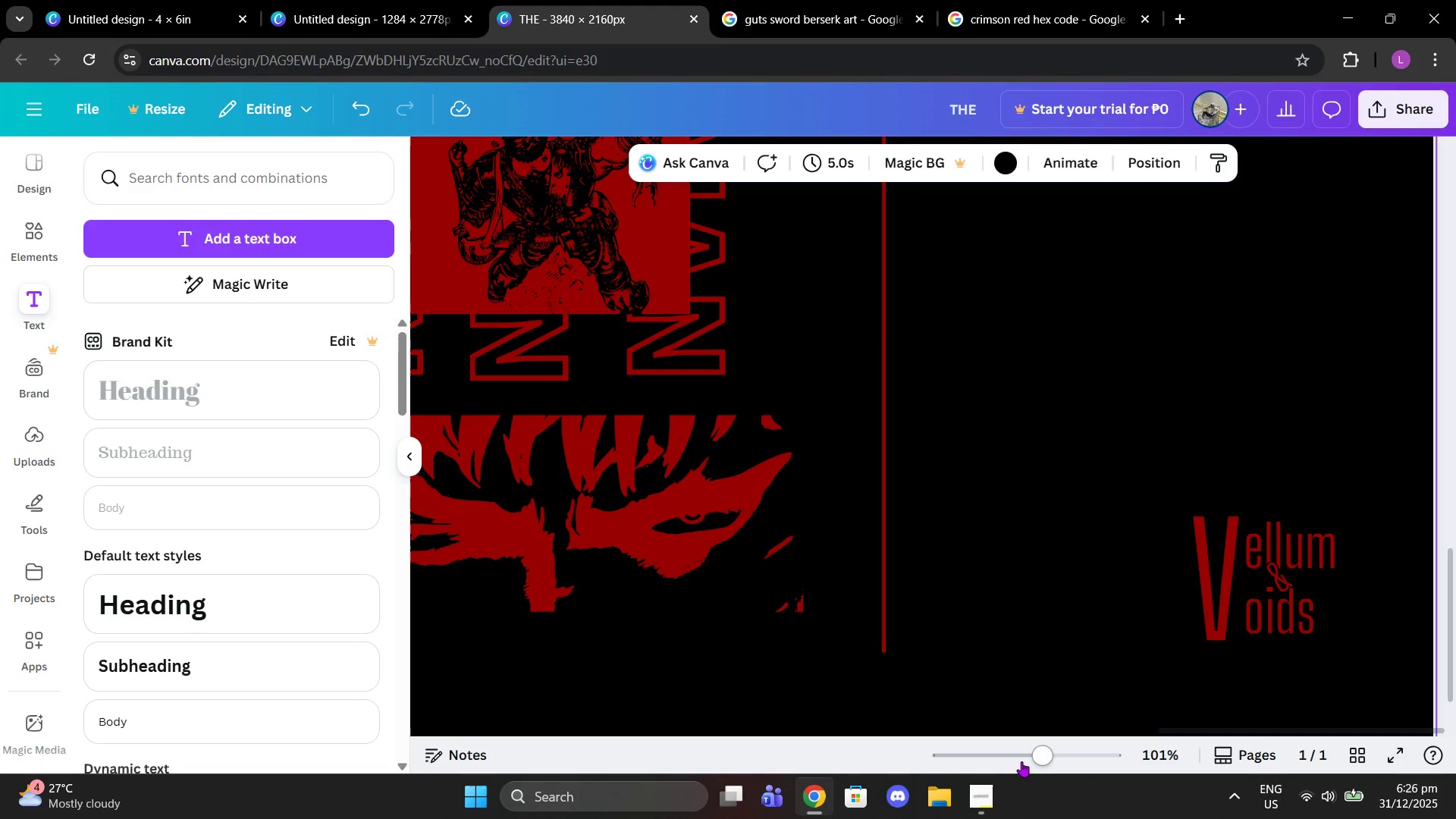 
left_click_drag(start_coordinate=[1023, 754], to_coordinate=[996, 750])
 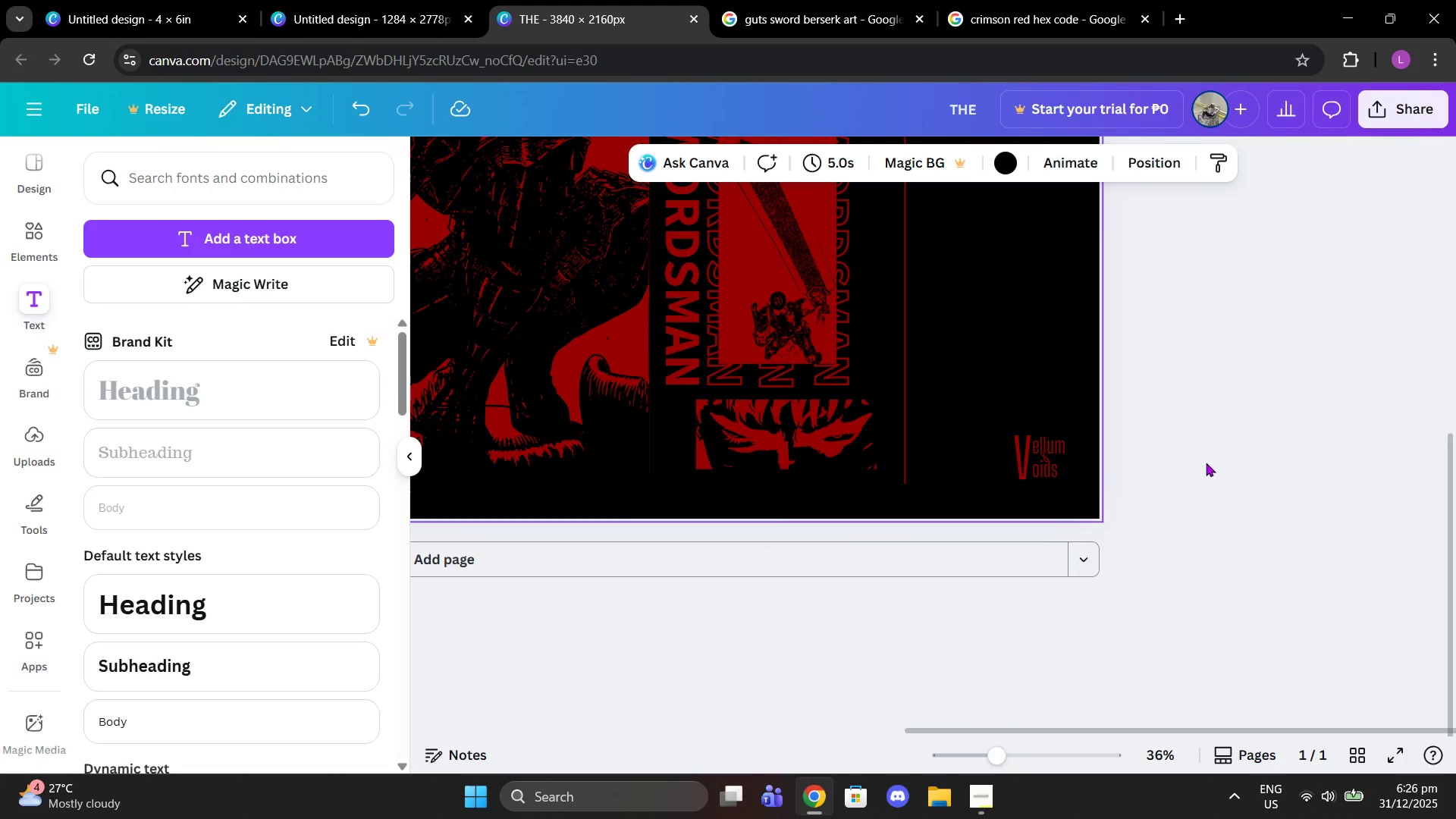 
scroll: coordinate [1206, 463], scroll_direction: up, amount: 1.0
 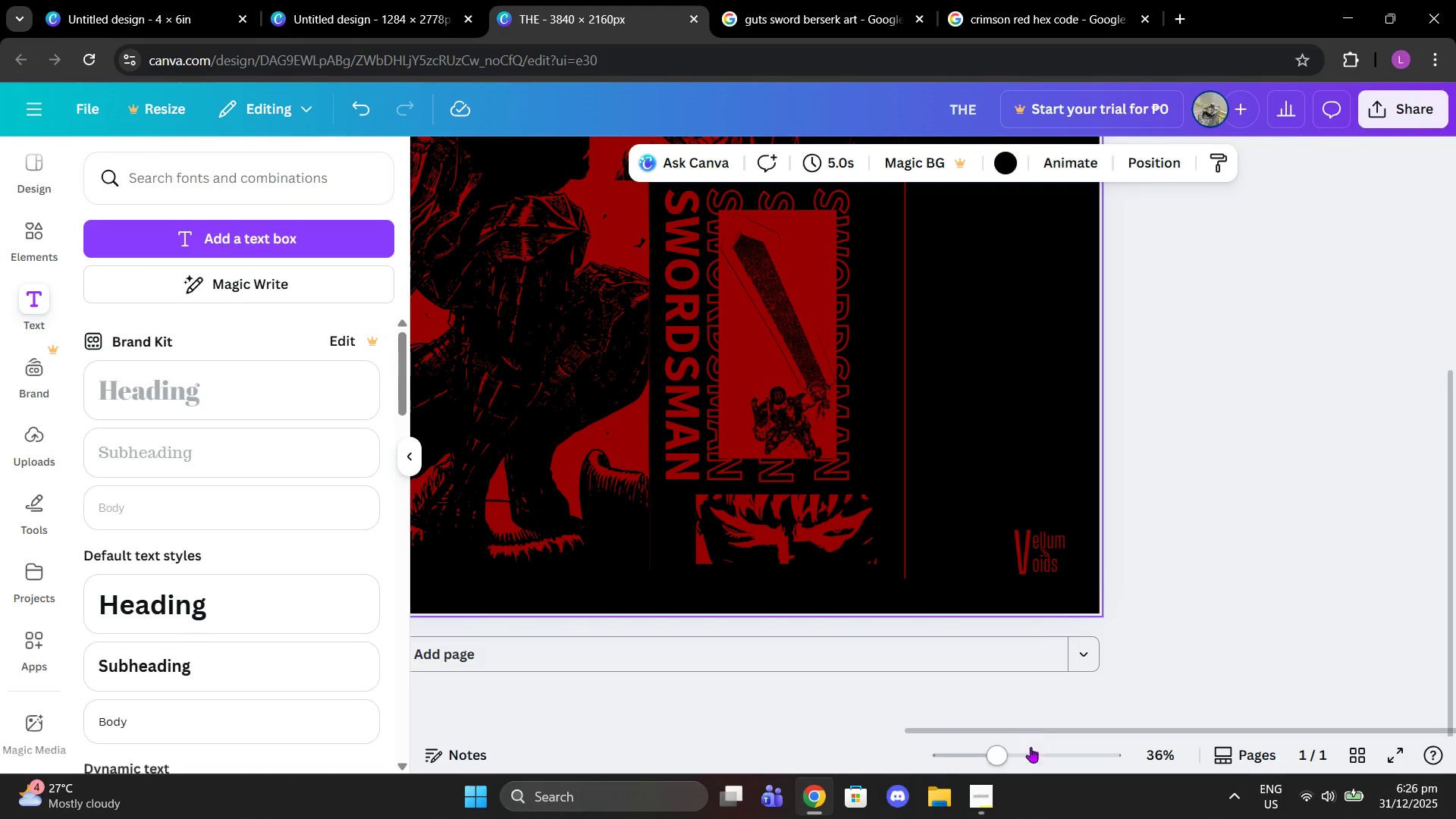 
left_click_drag(start_coordinate=[994, 764], to_coordinate=[976, 749])
 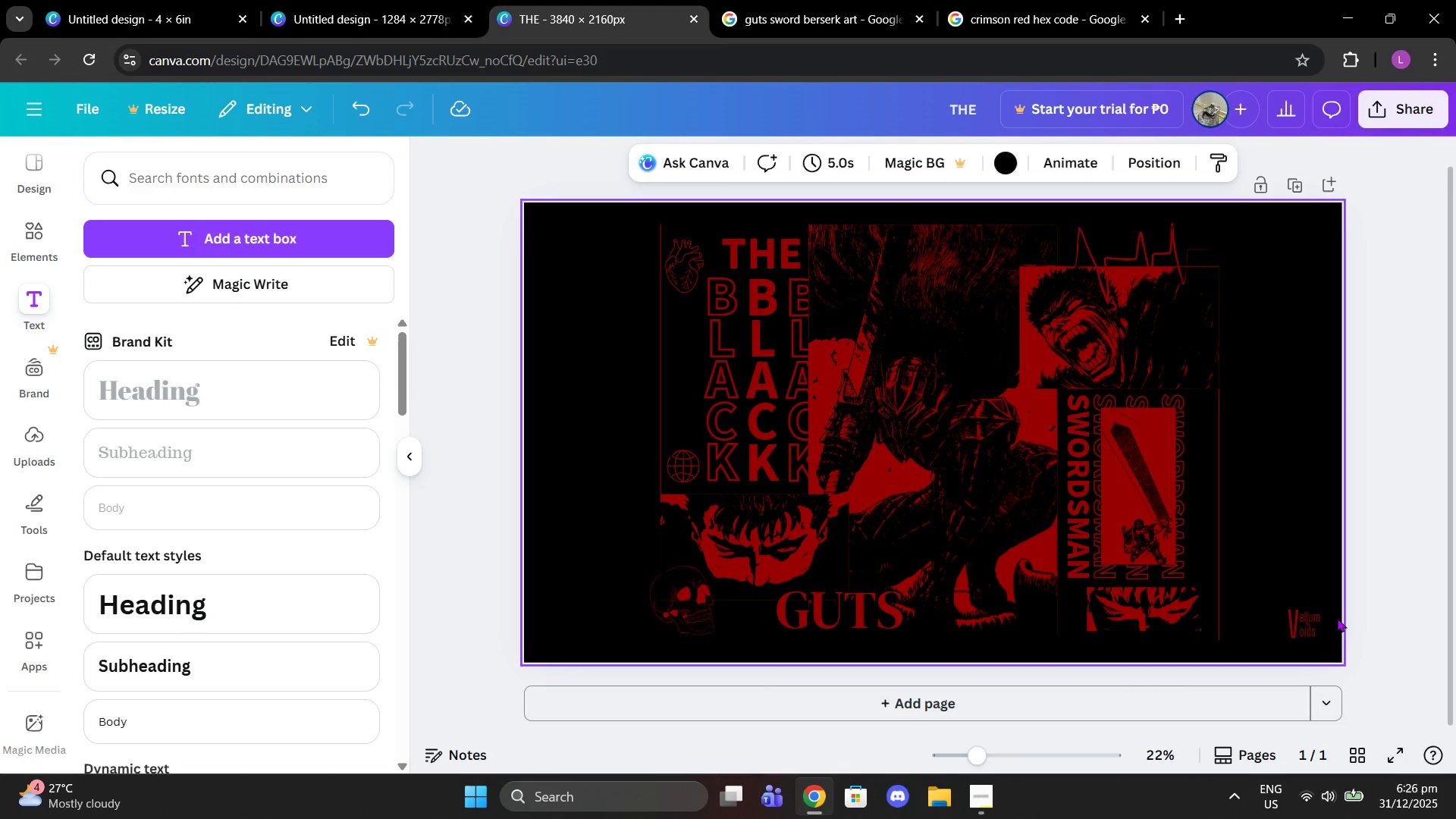 
left_click_drag(start_coordinate=[1313, 613], to_coordinate=[1320, 616])
 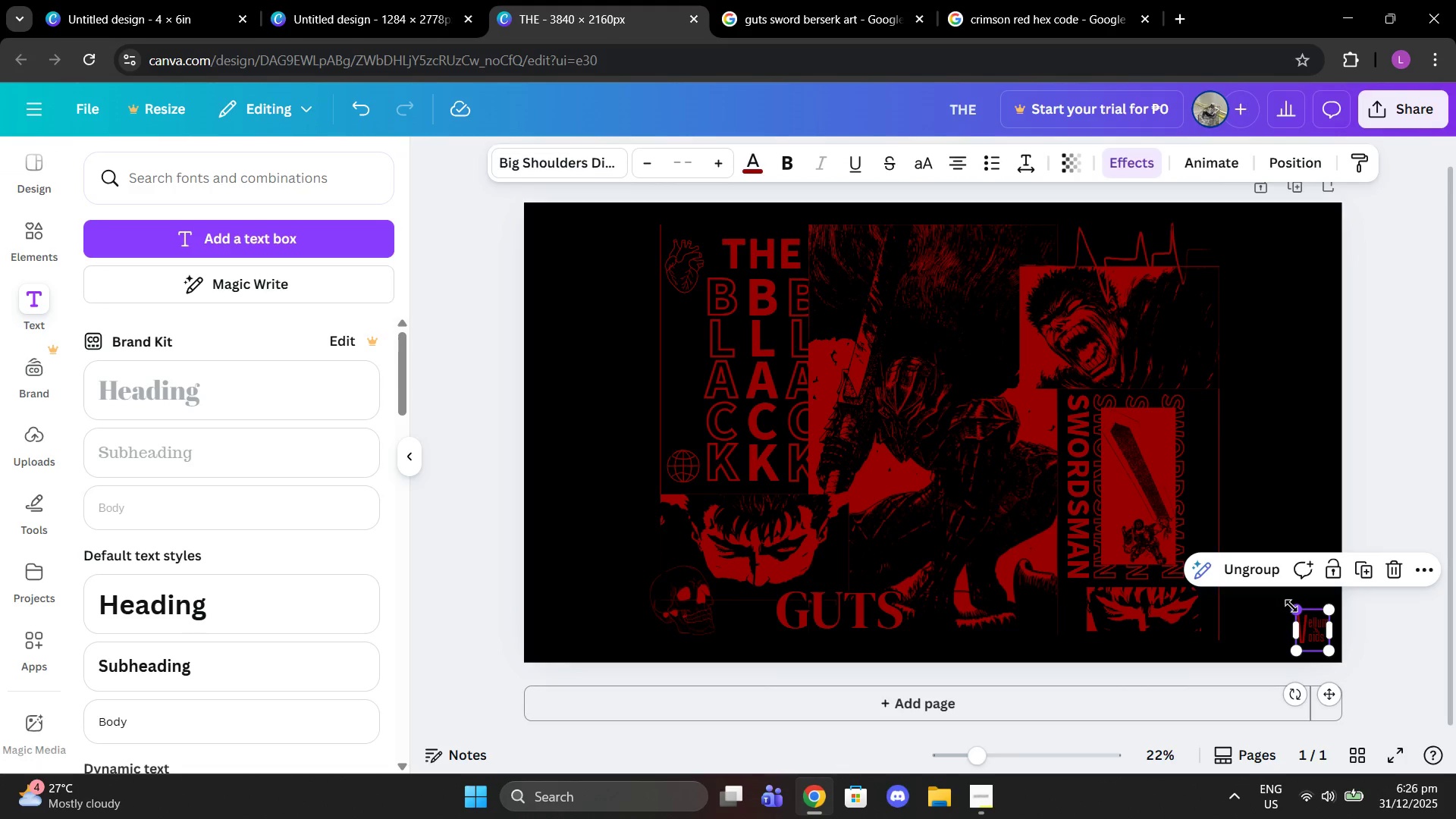 
left_click_drag(start_coordinate=[1291, 606], to_coordinate=[1280, 603])
 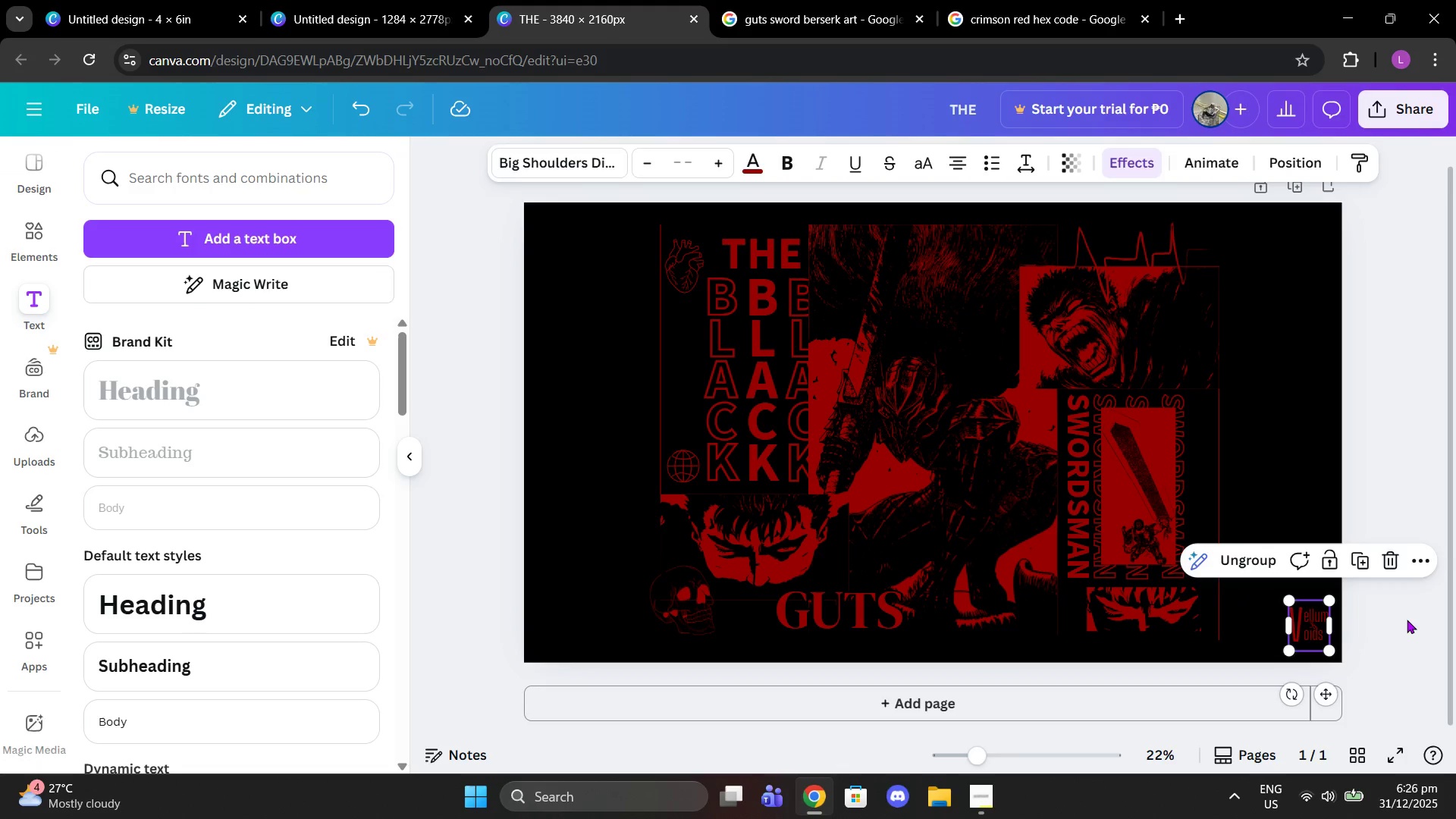 
left_click([1407, 620])
 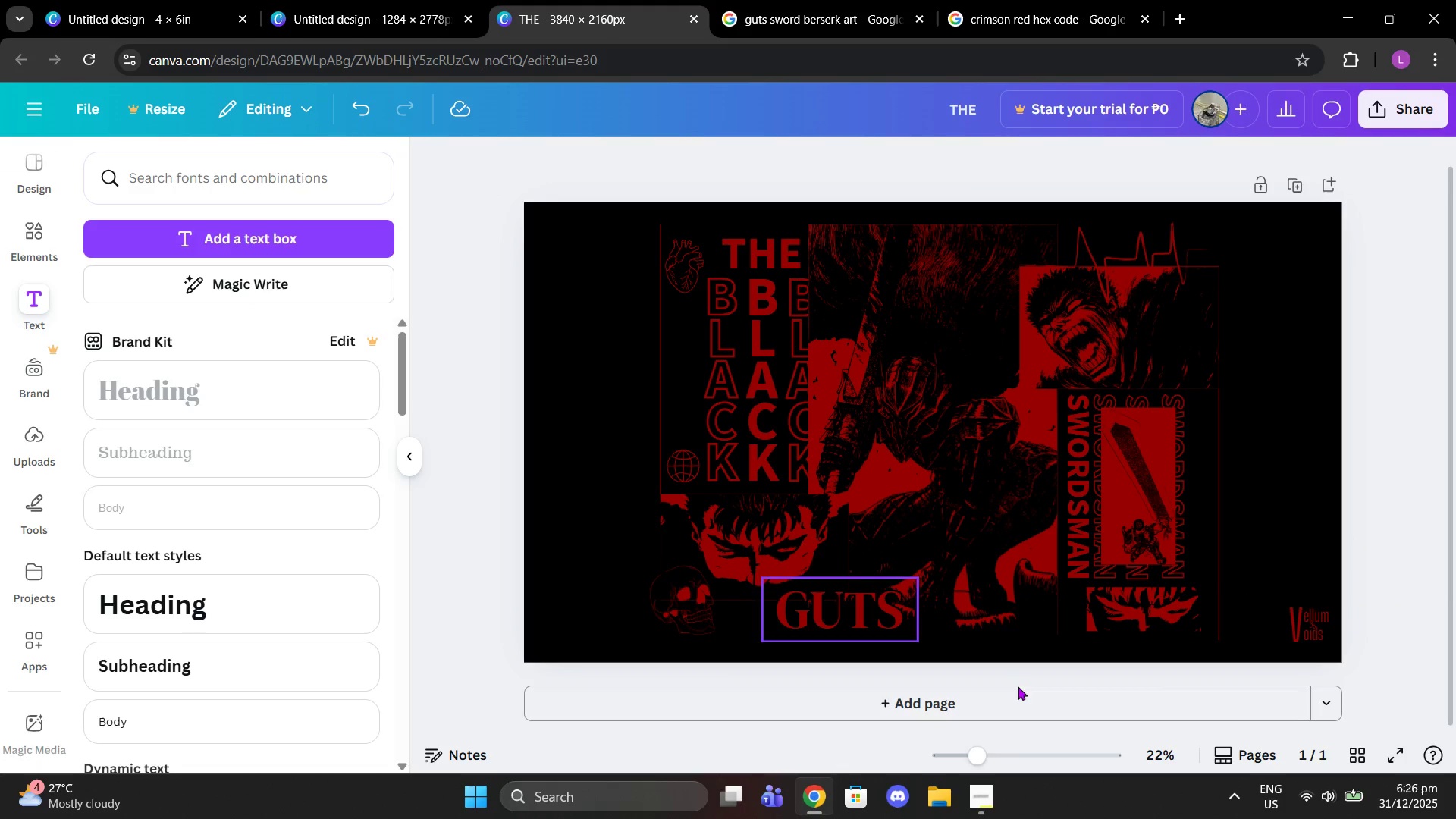 
left_click([974, 800])